 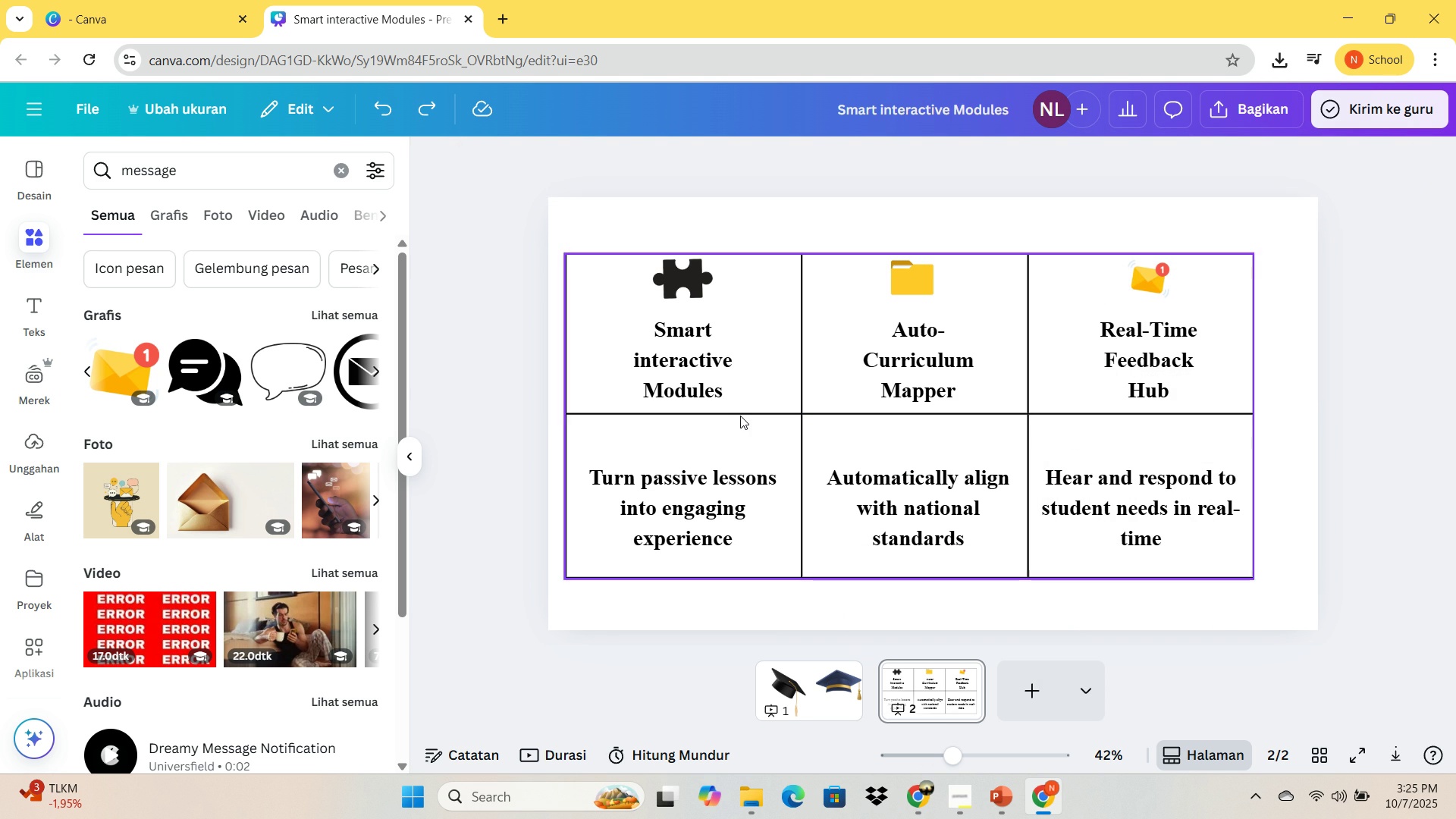 
left_click([740, 416])
 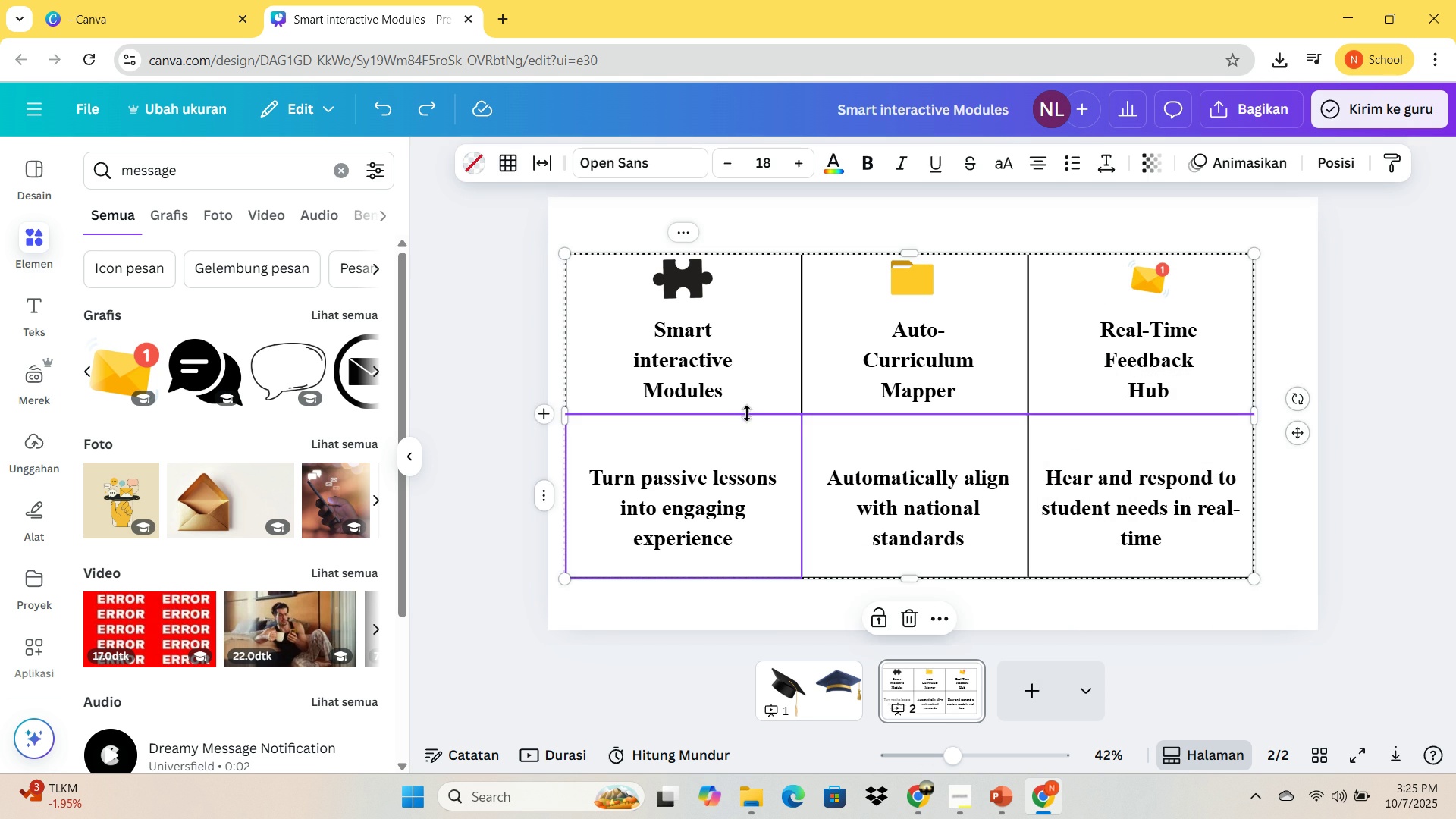 
left_click([747, 413])
 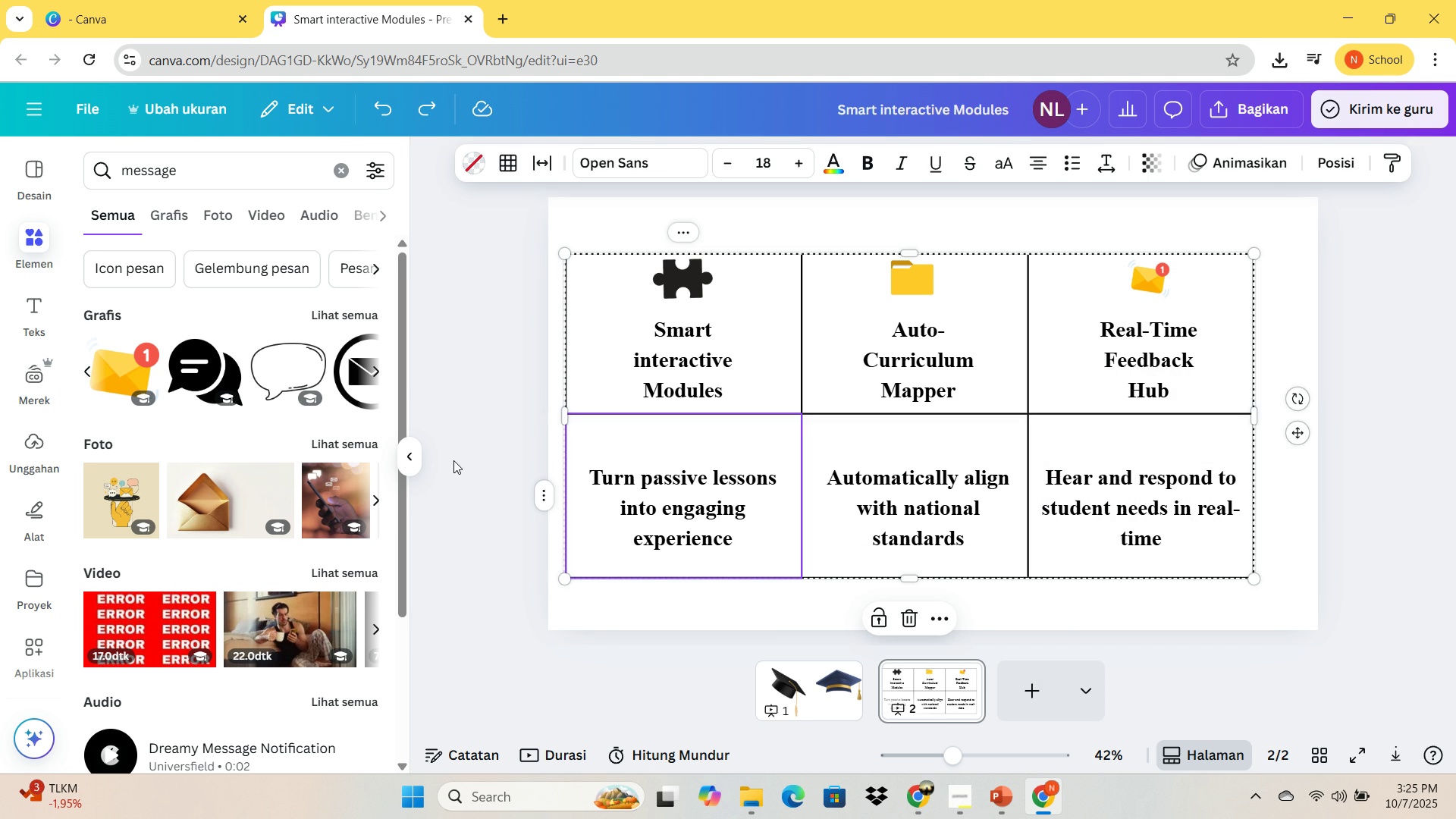 
left_click([453, 460])
 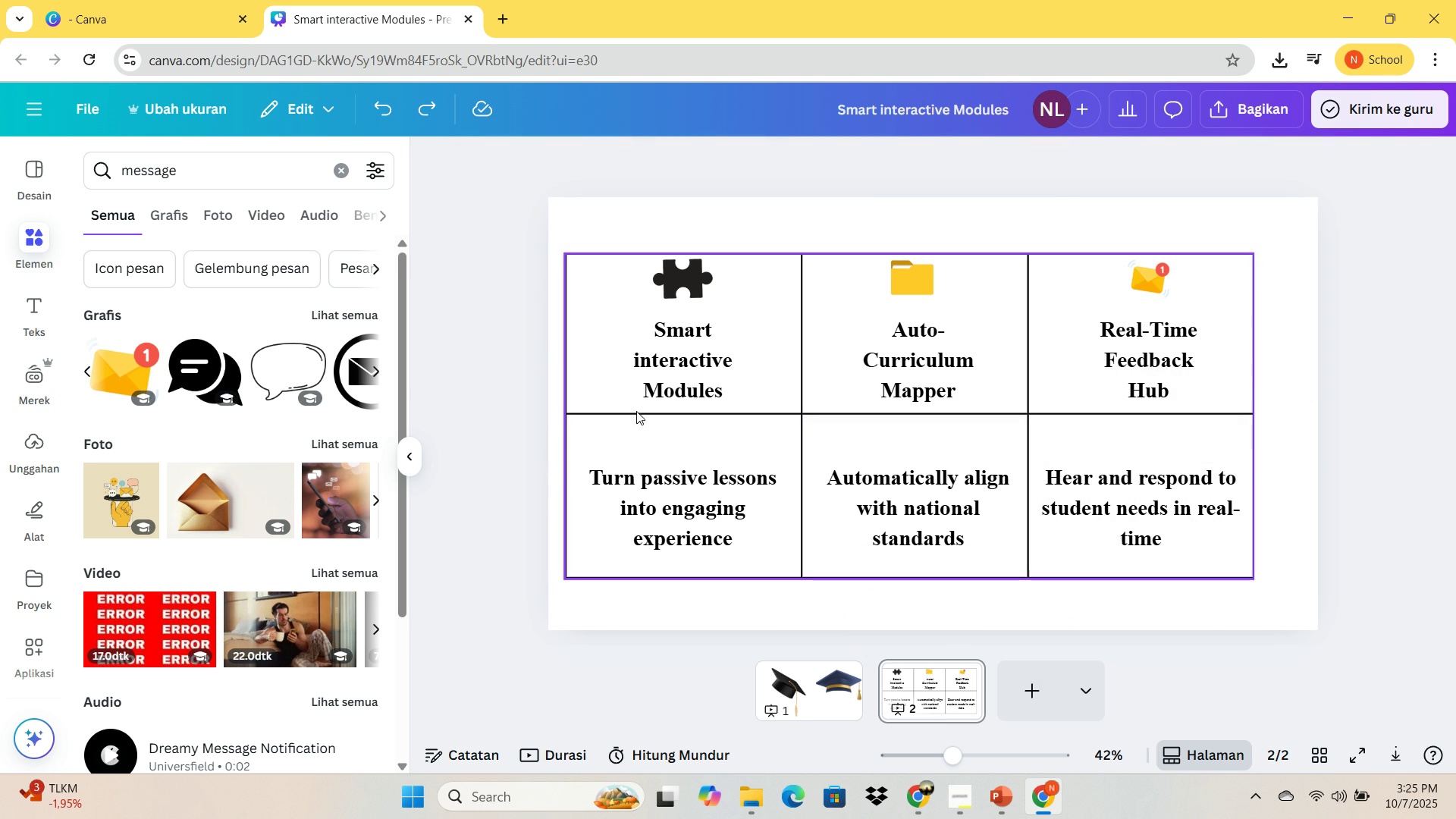 
left_click([636, 411])
 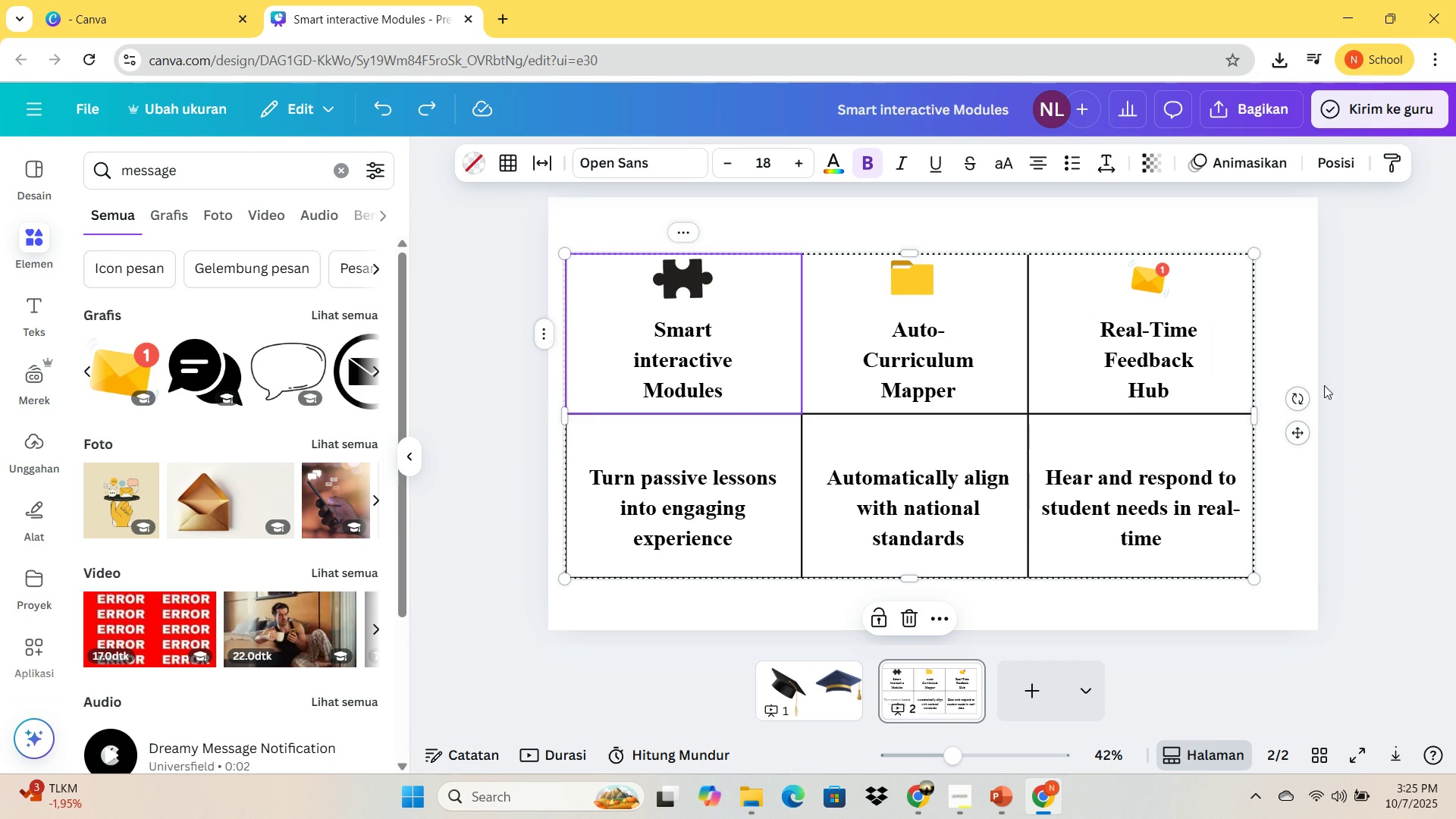 
left_click([1374, 384])
 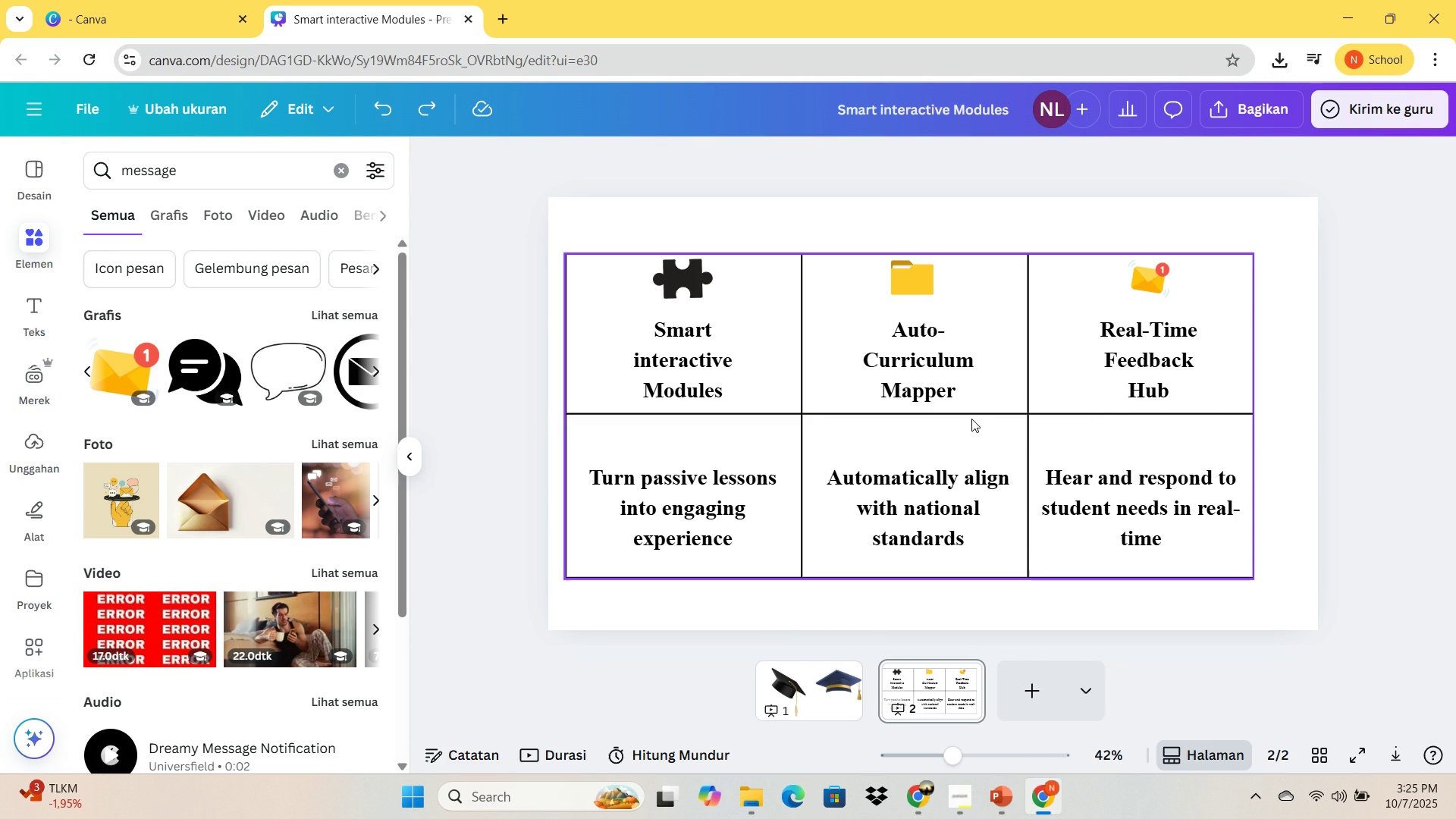 
left_click([974, 415])
 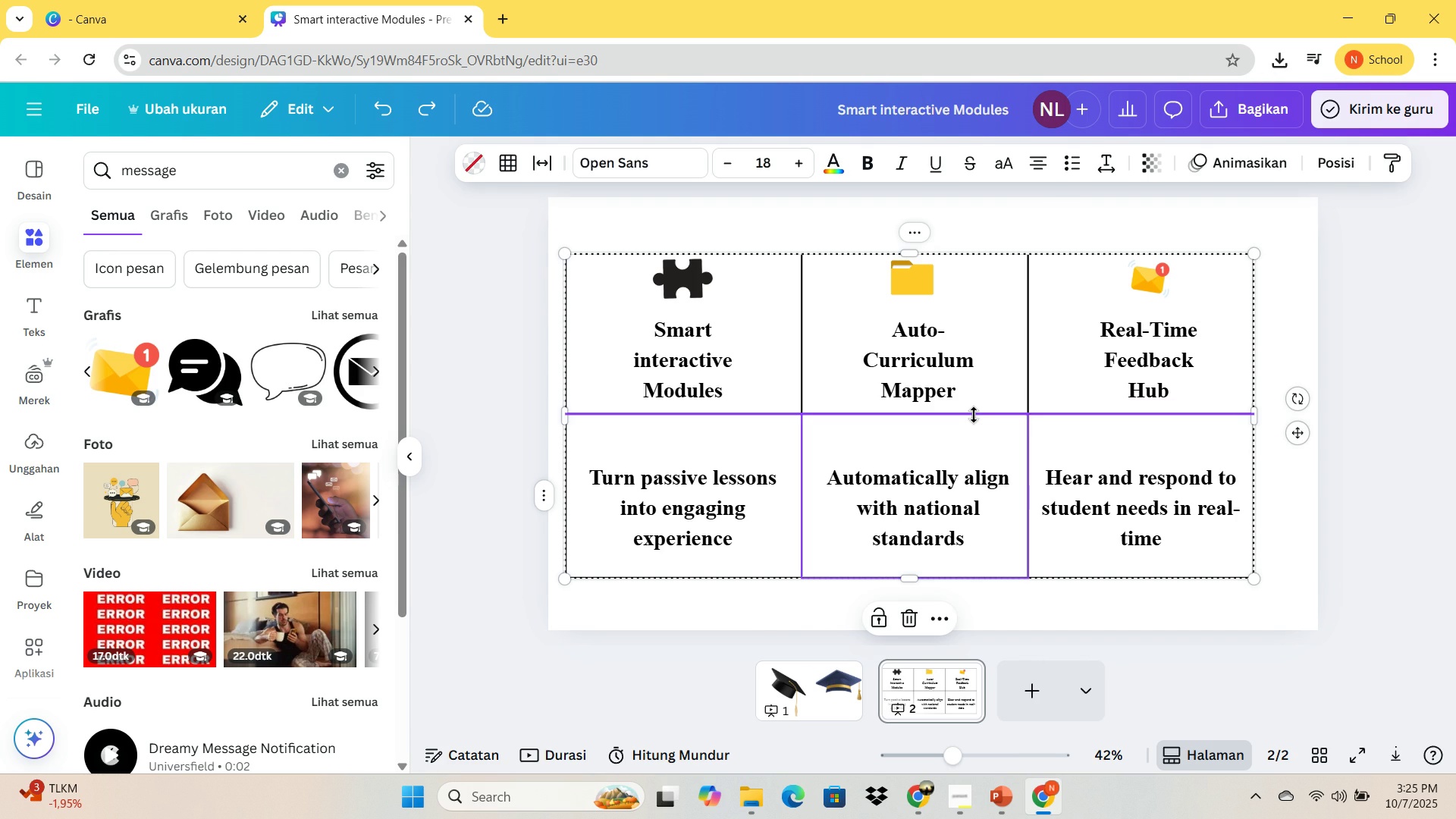 
left_click([974, 415])
 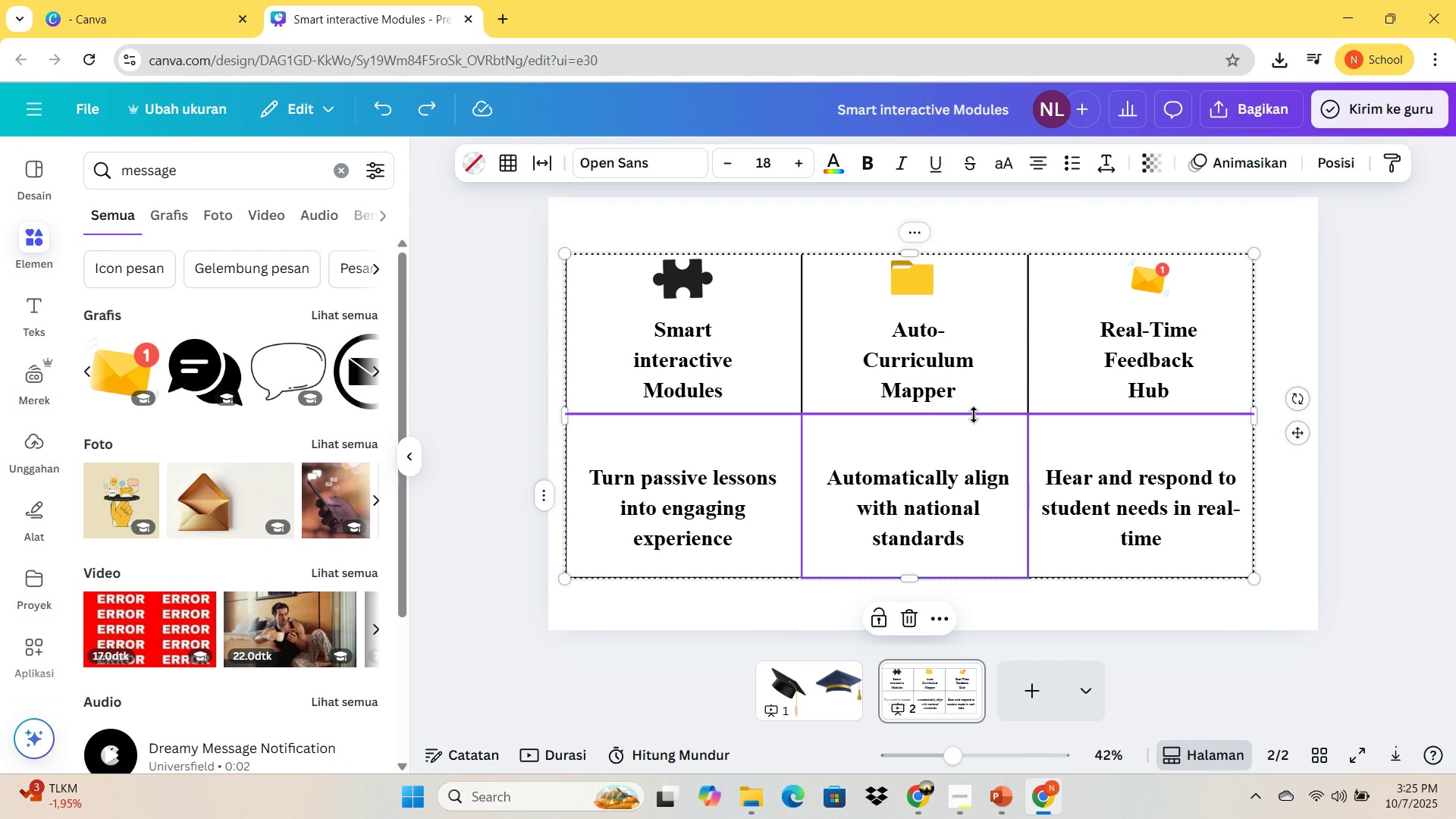 
right_click([974, 415])
 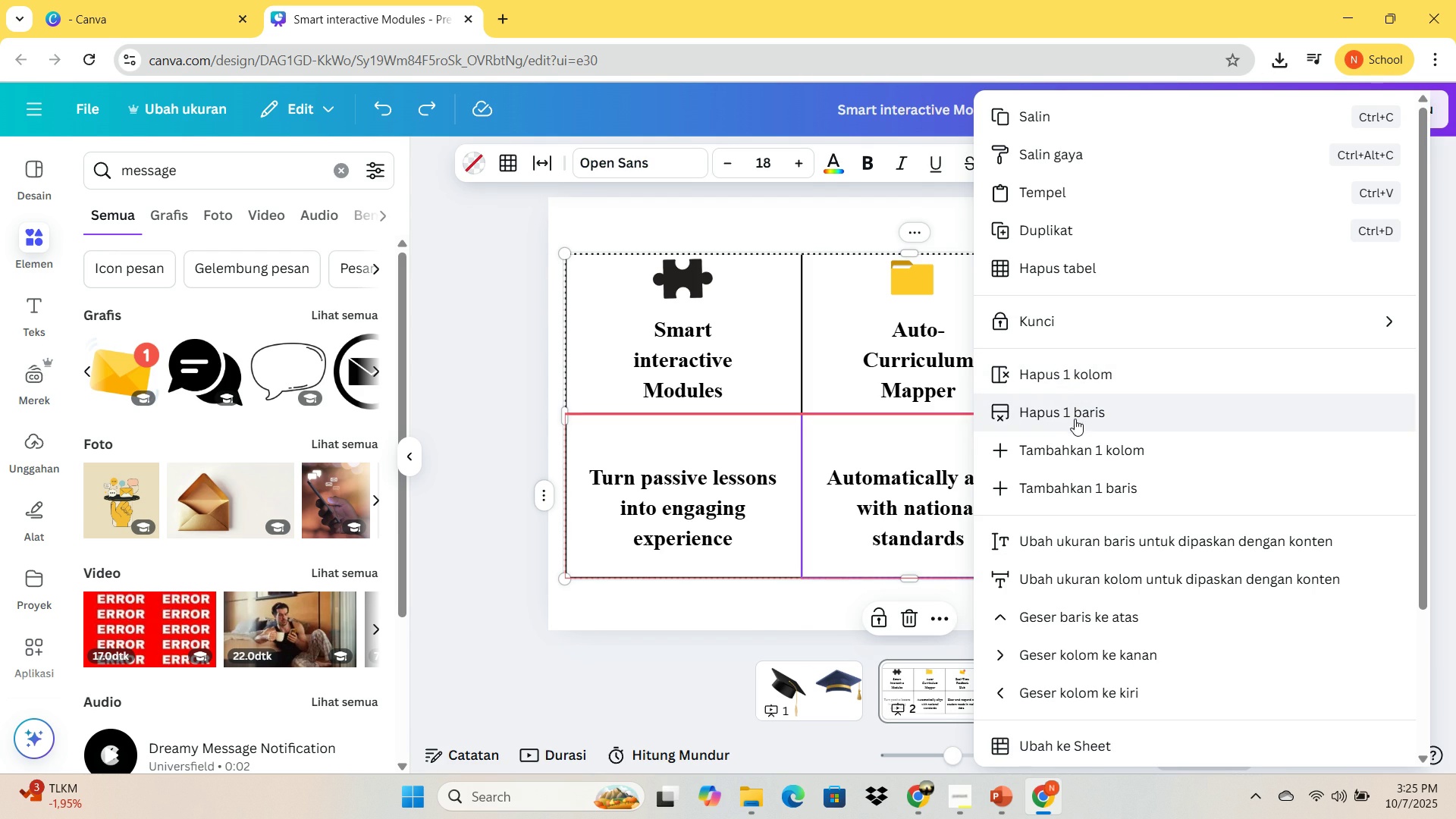 
scroll: coordinate [1083, 491], scroll_direction: down, amount: 3.0
 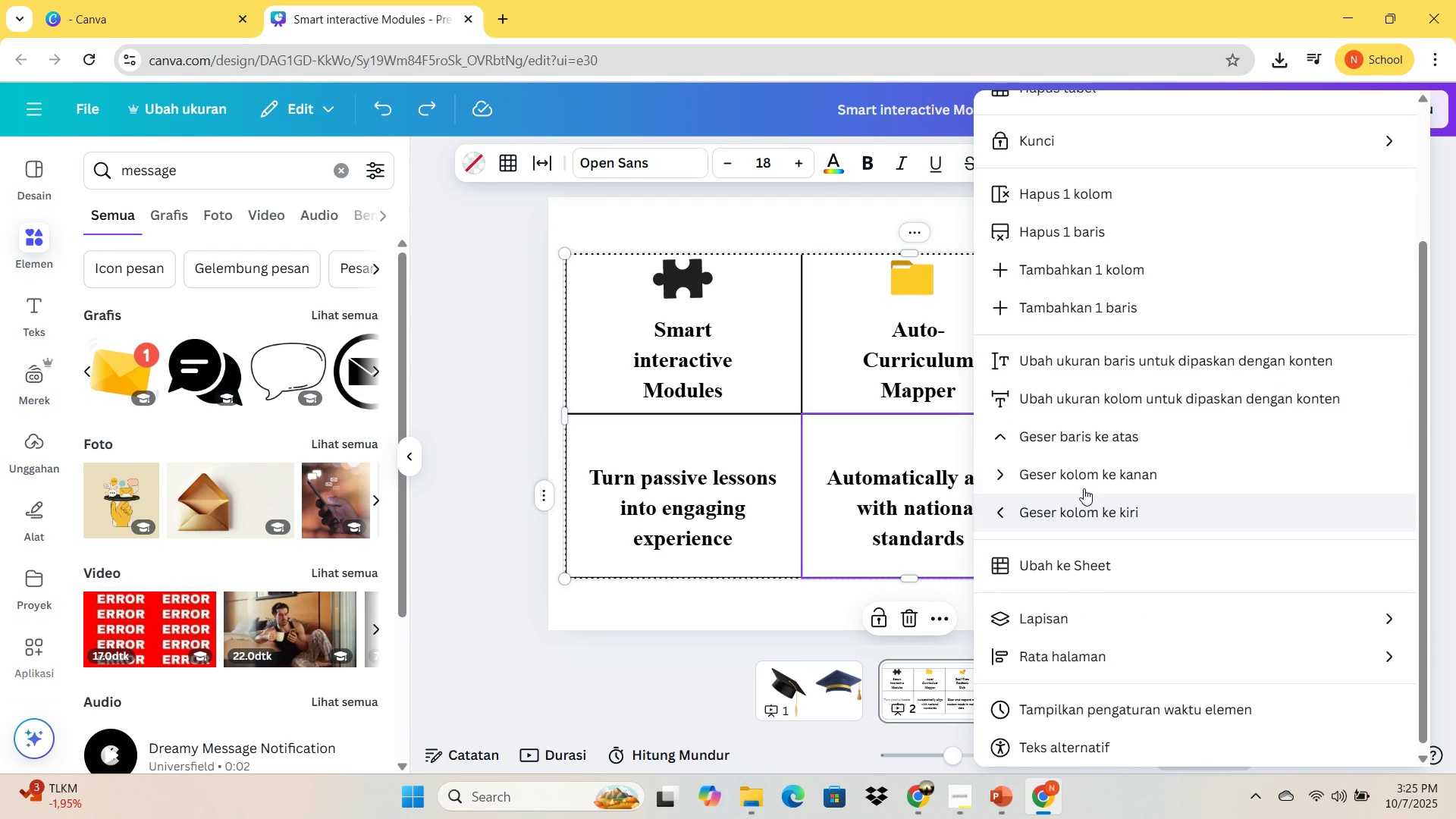 
scroll: coordinate [1084, 484], scroll_direction: up, amount: 8.0
 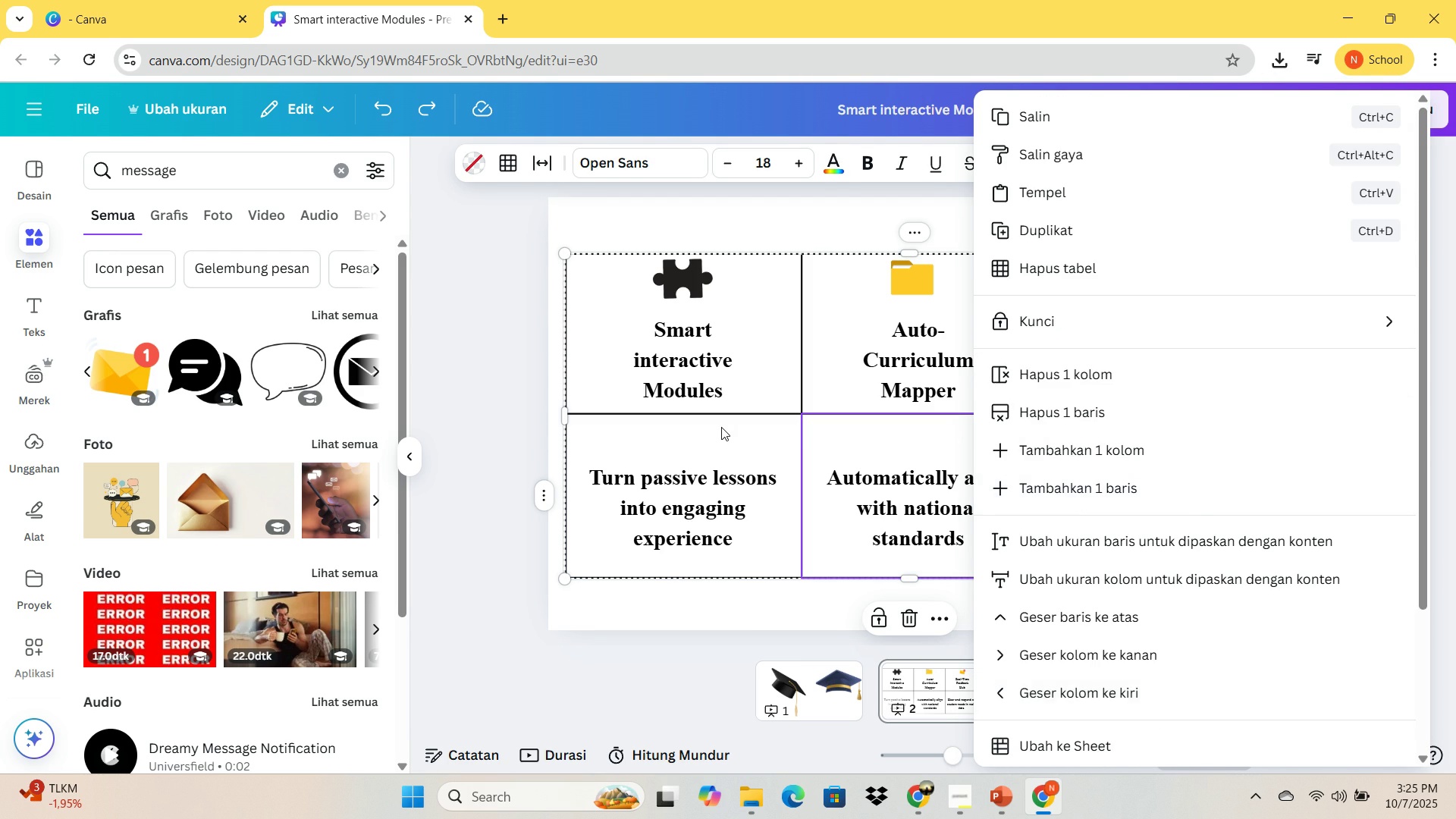 
left_click([721, 427])